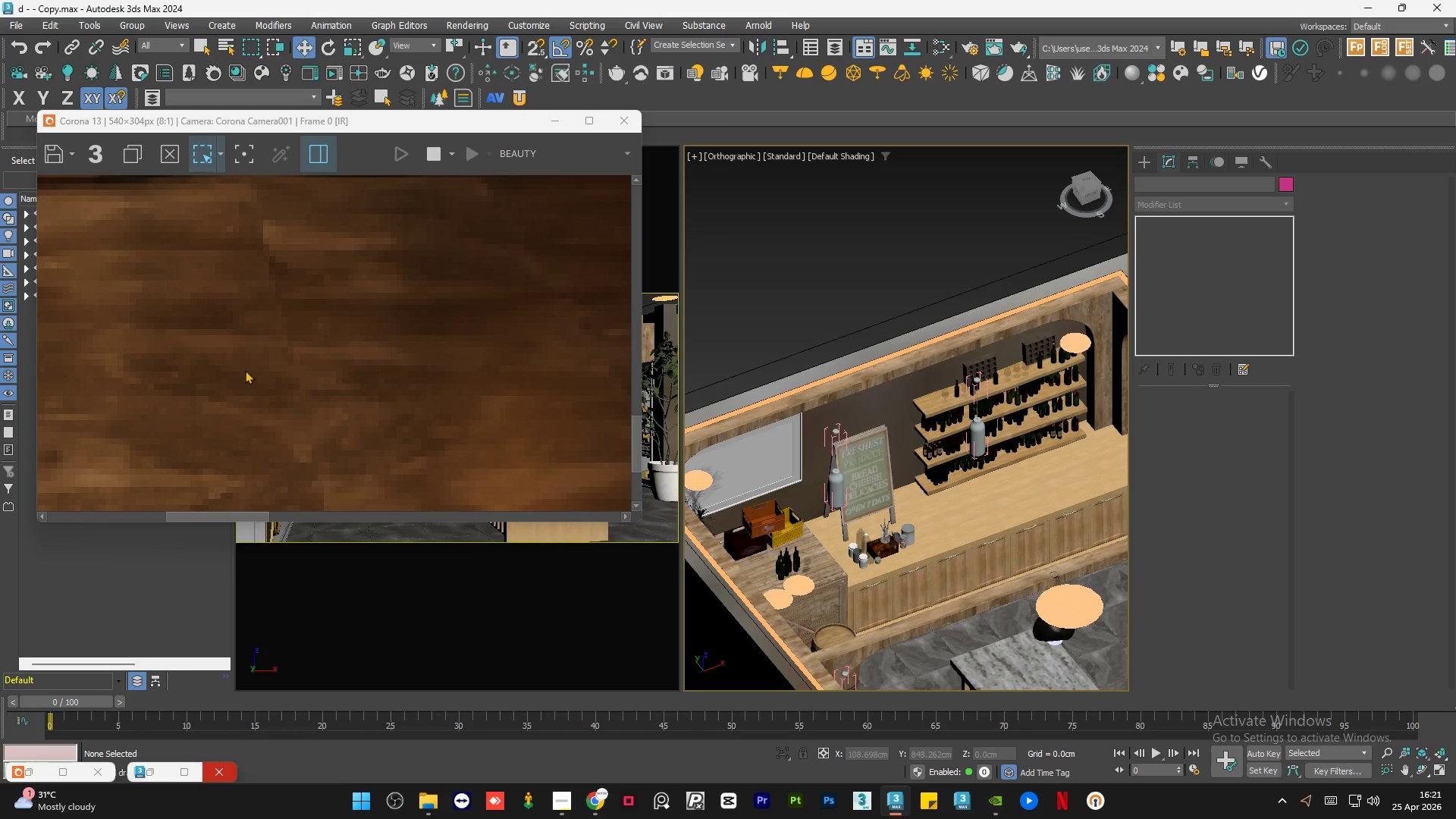 
scroll: coordinate [245, 370], scroll_direction: down, amount: 2.0
 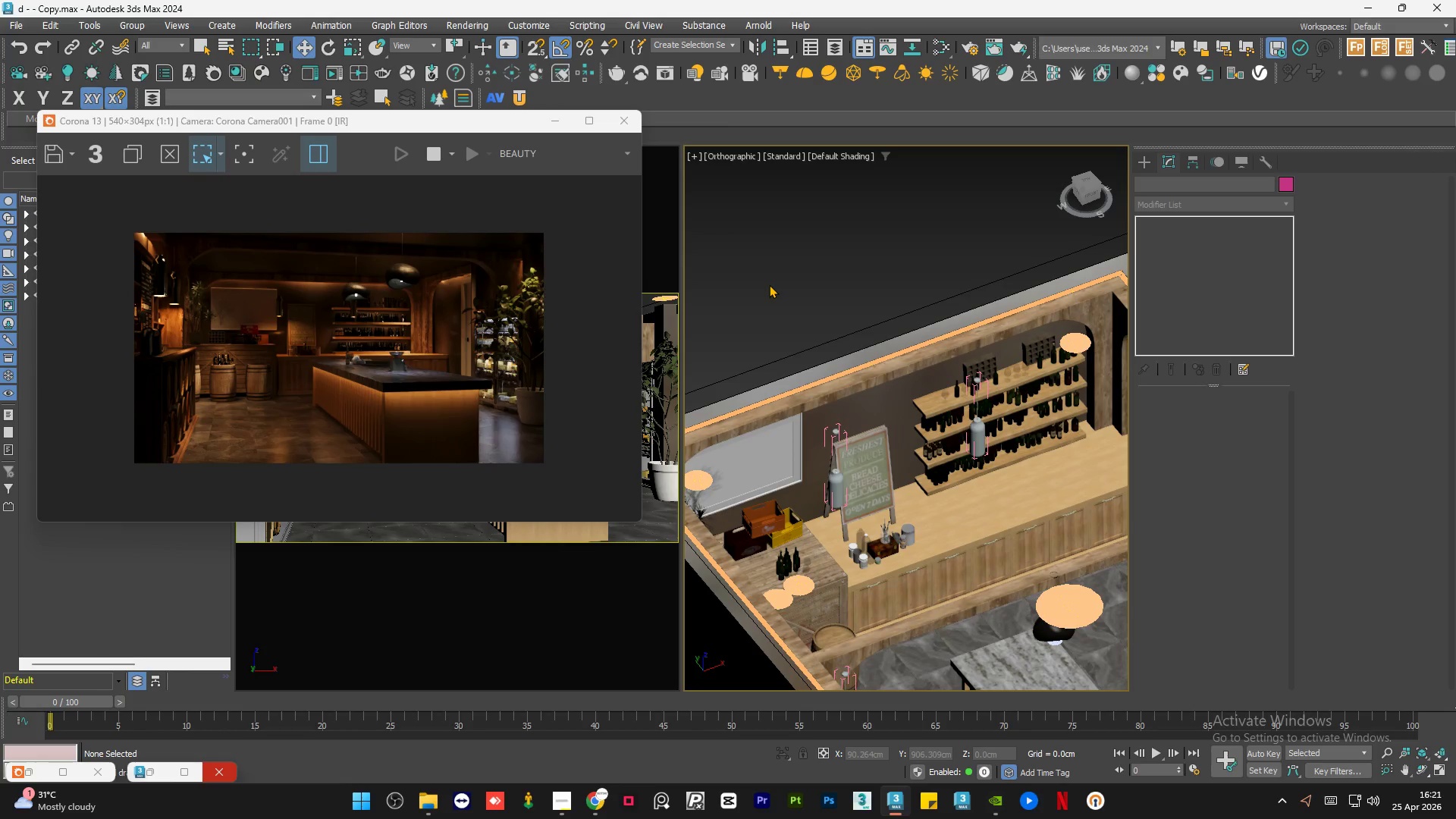 
double_click([769, 284])
 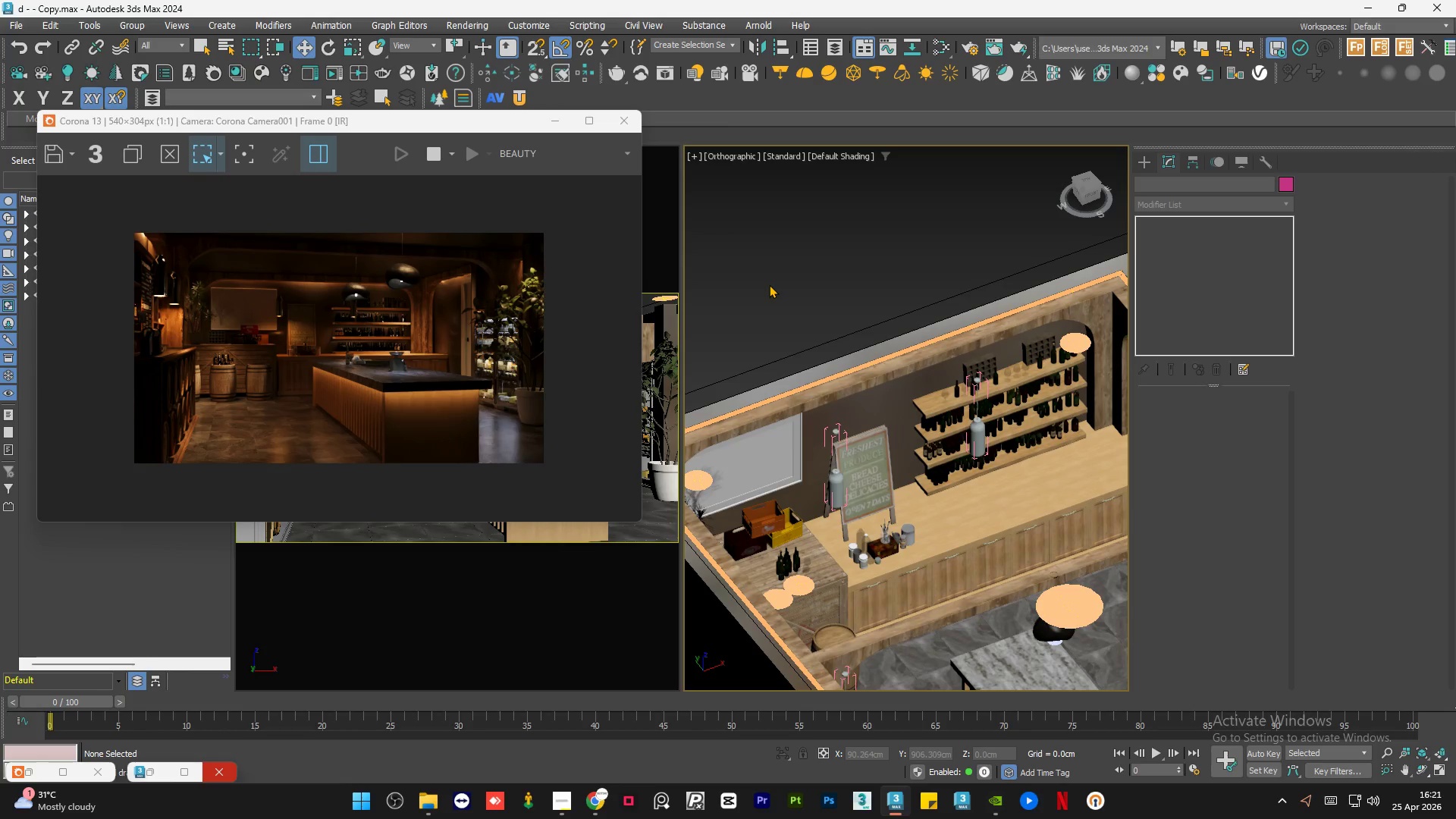 
key(Control+S)
 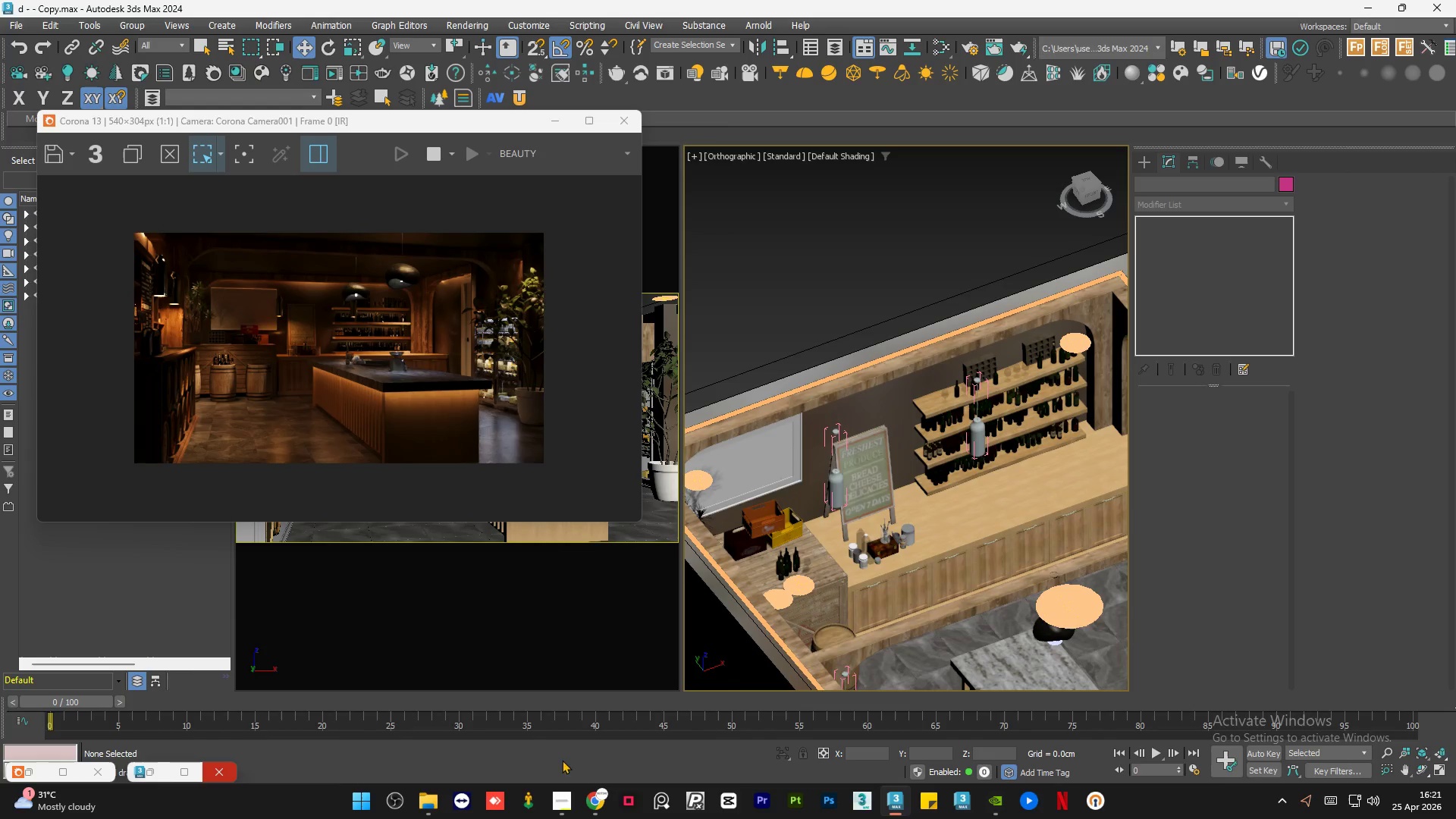 
wait(6.53)
 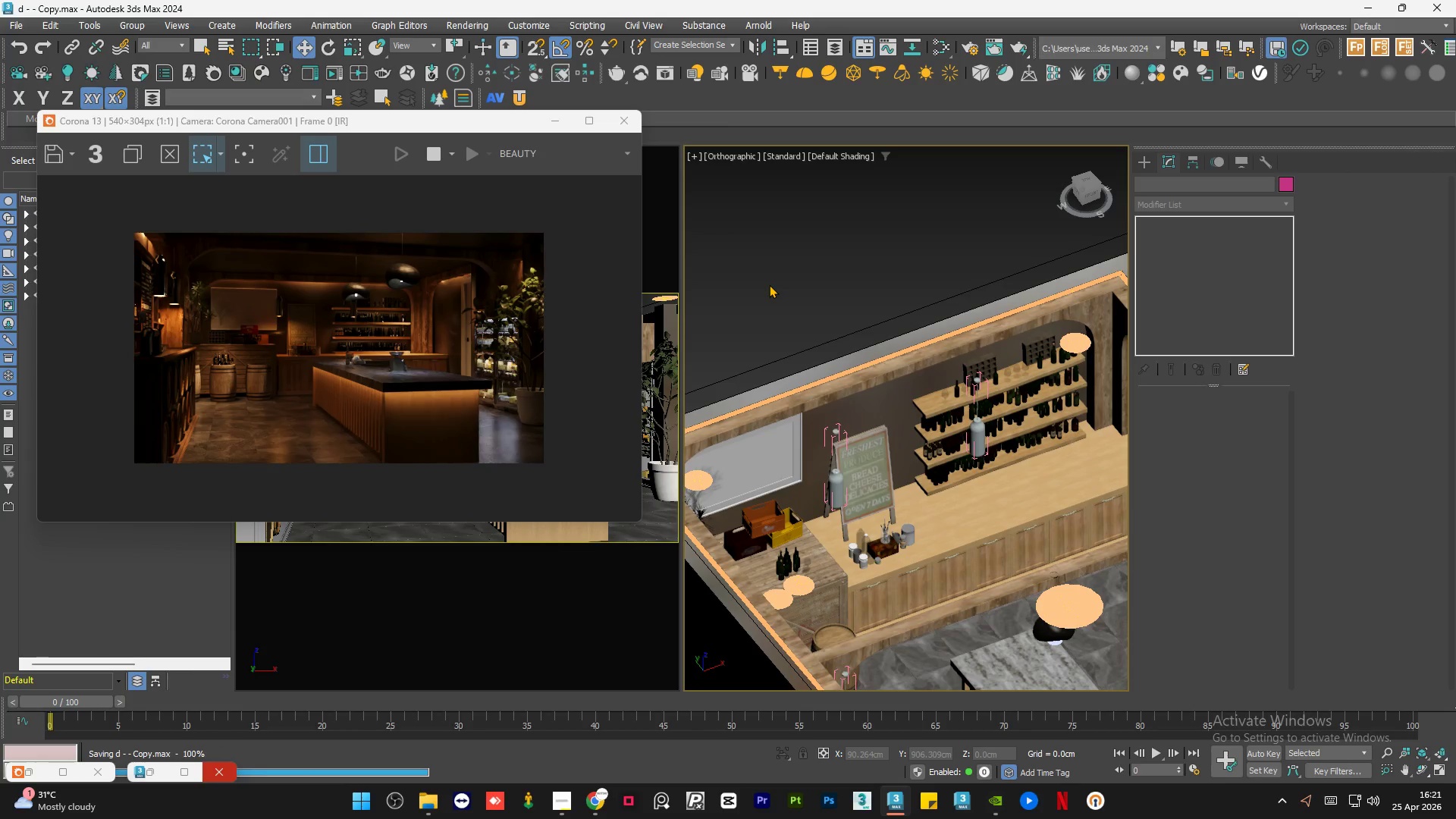 
left_click([566, 803])